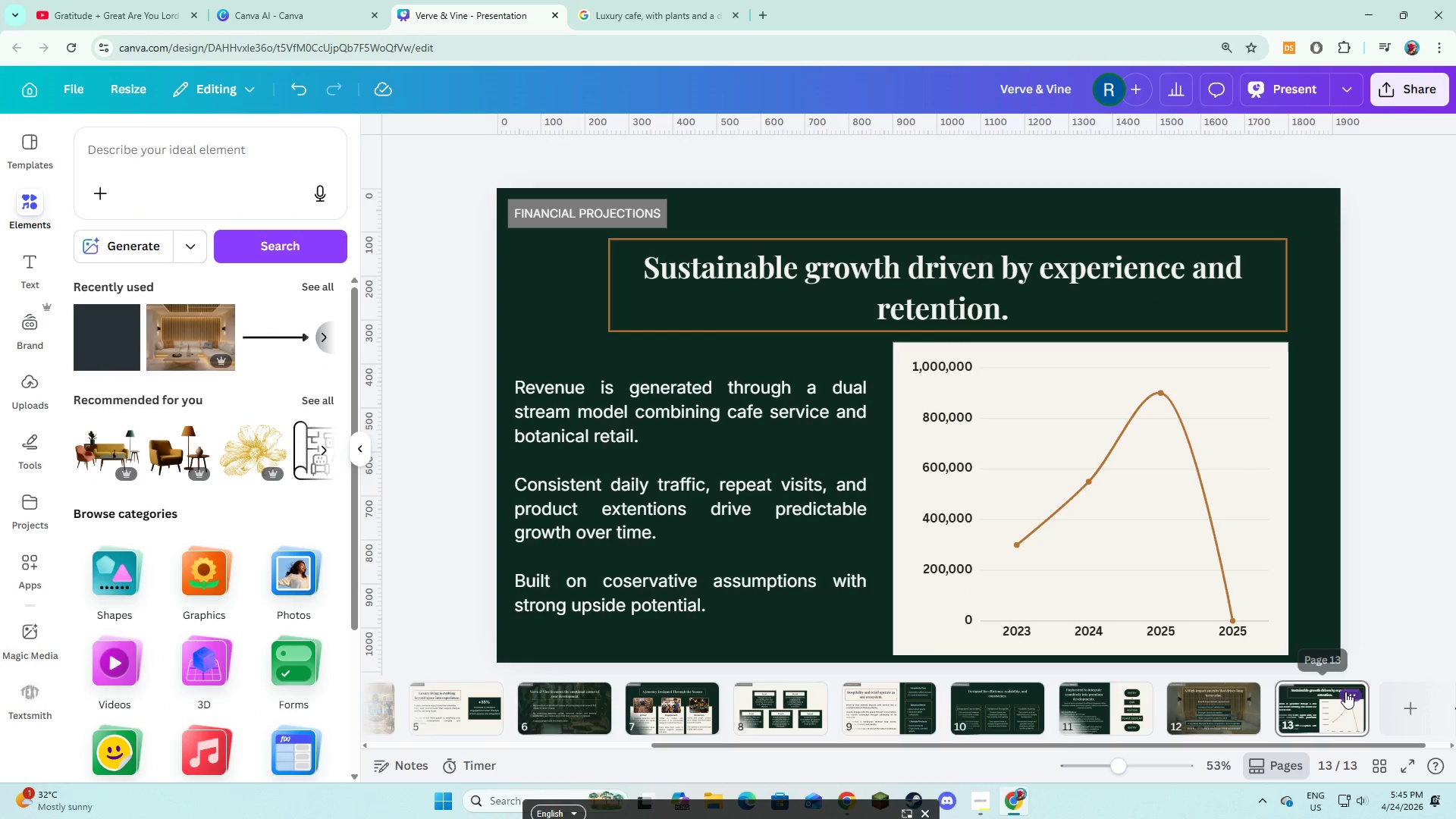 
left_click([1347, 693])
 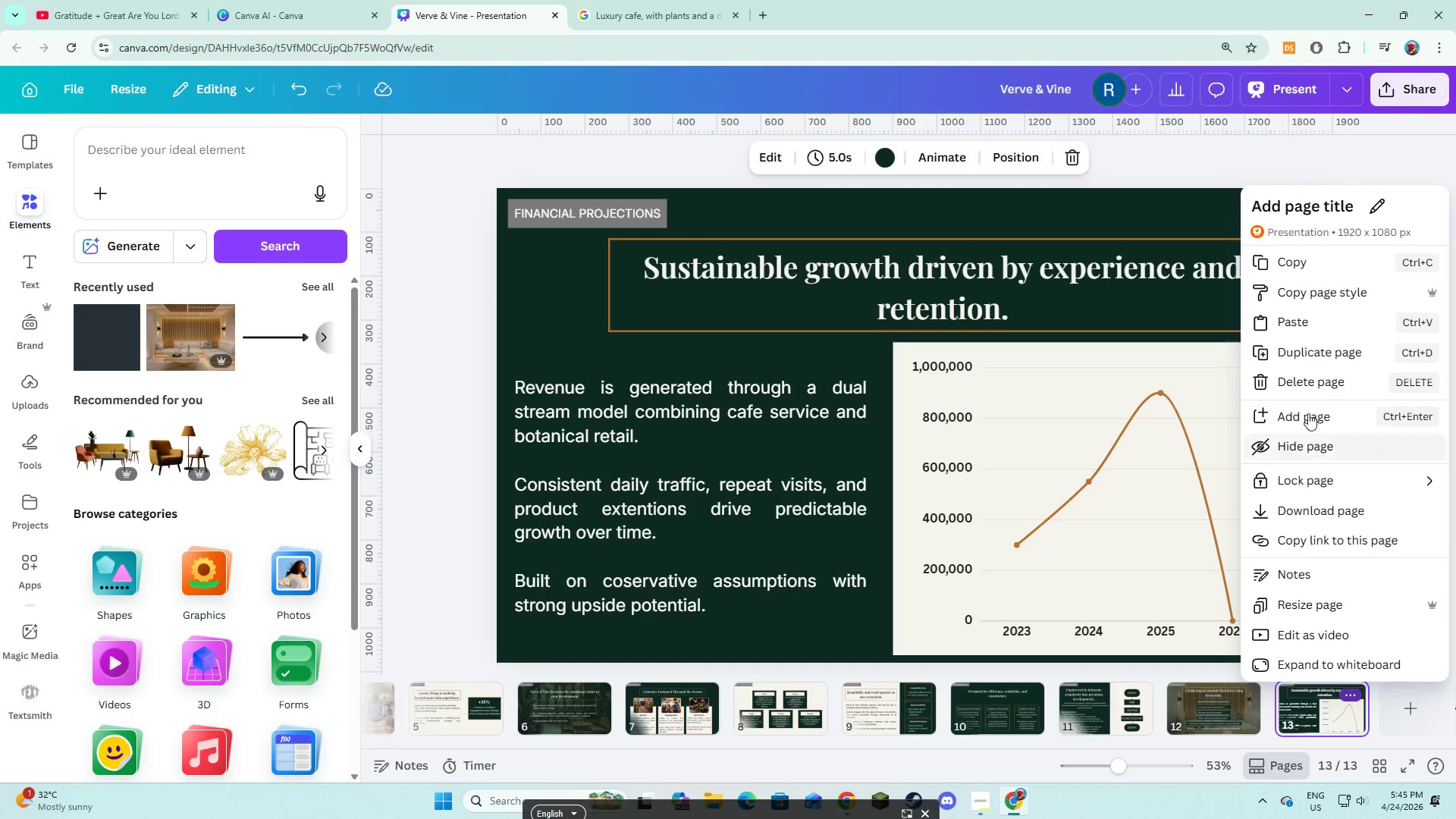 
left_click([1301, 359])
 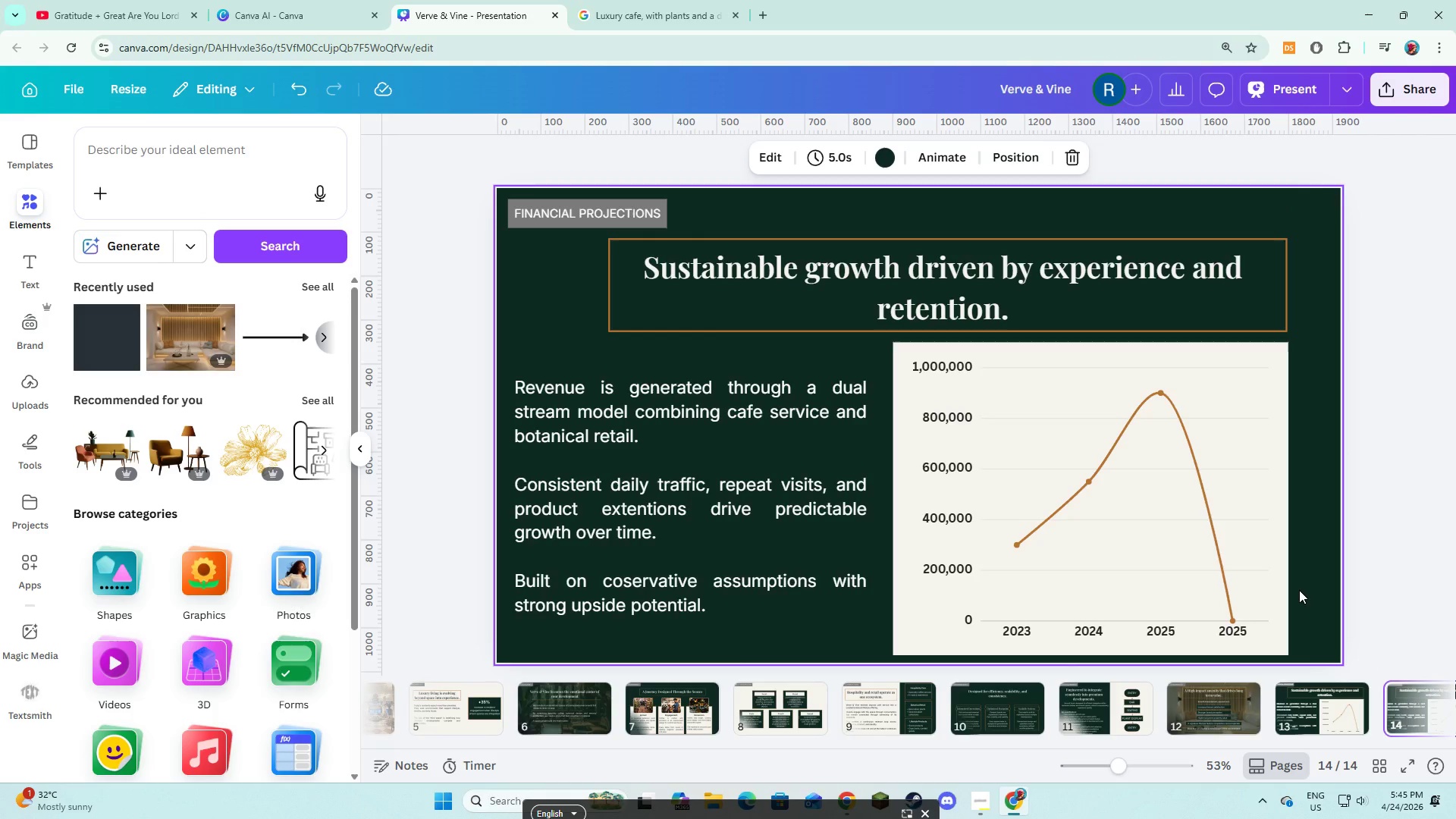 
key(Alt+AltLeft)
 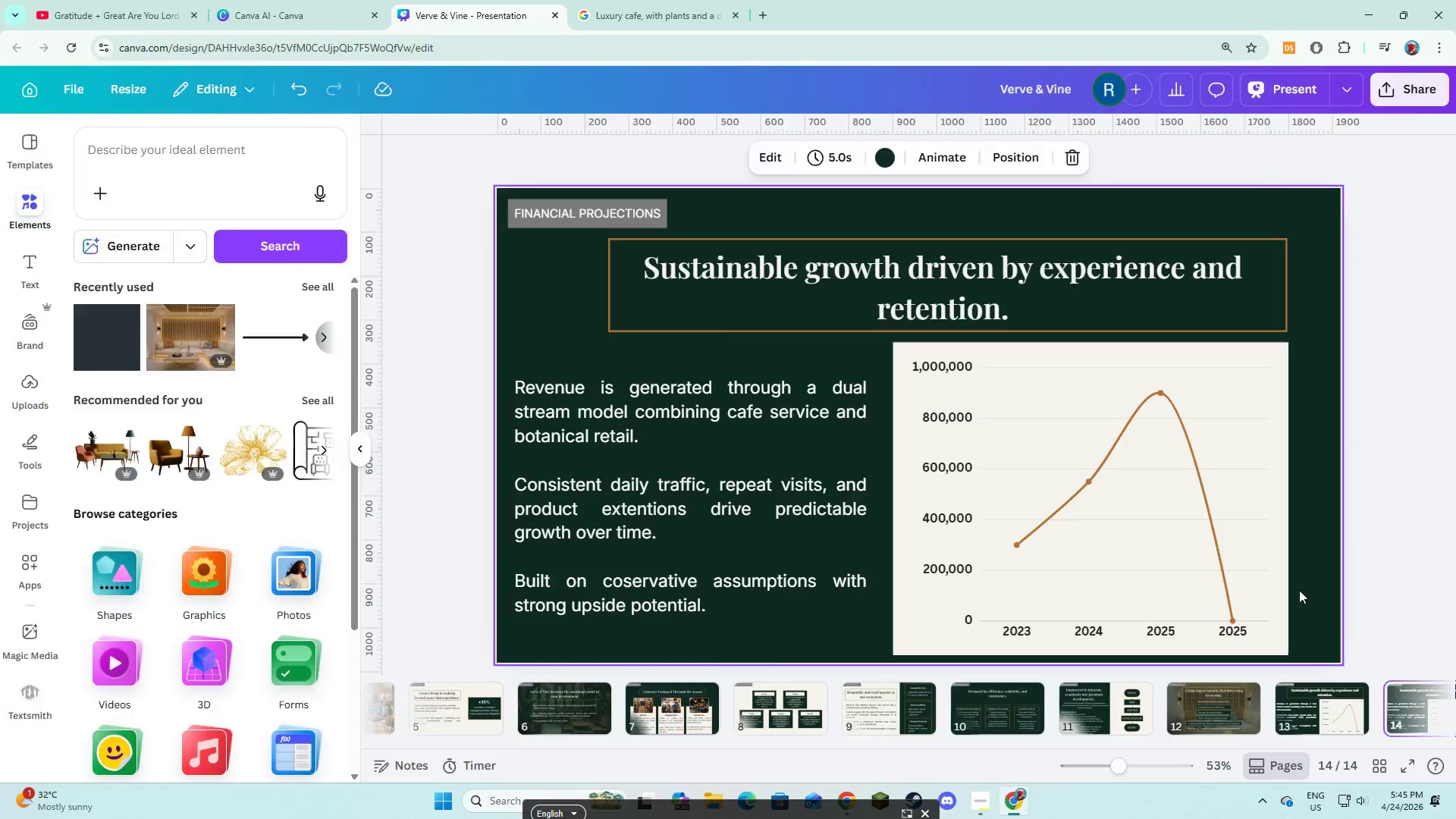 
key(Alt+Tab)